 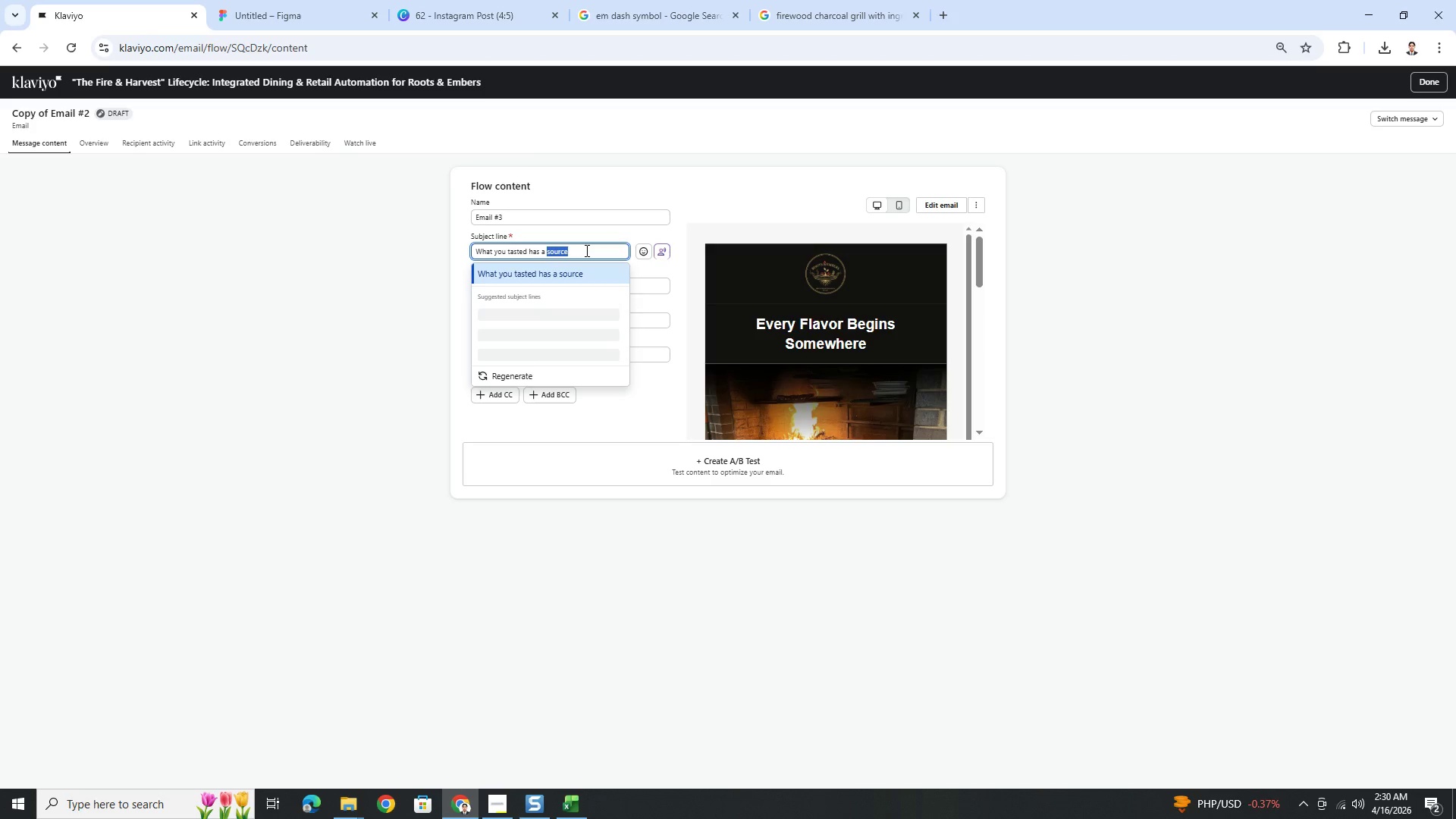 
triple_click([585, 250])
 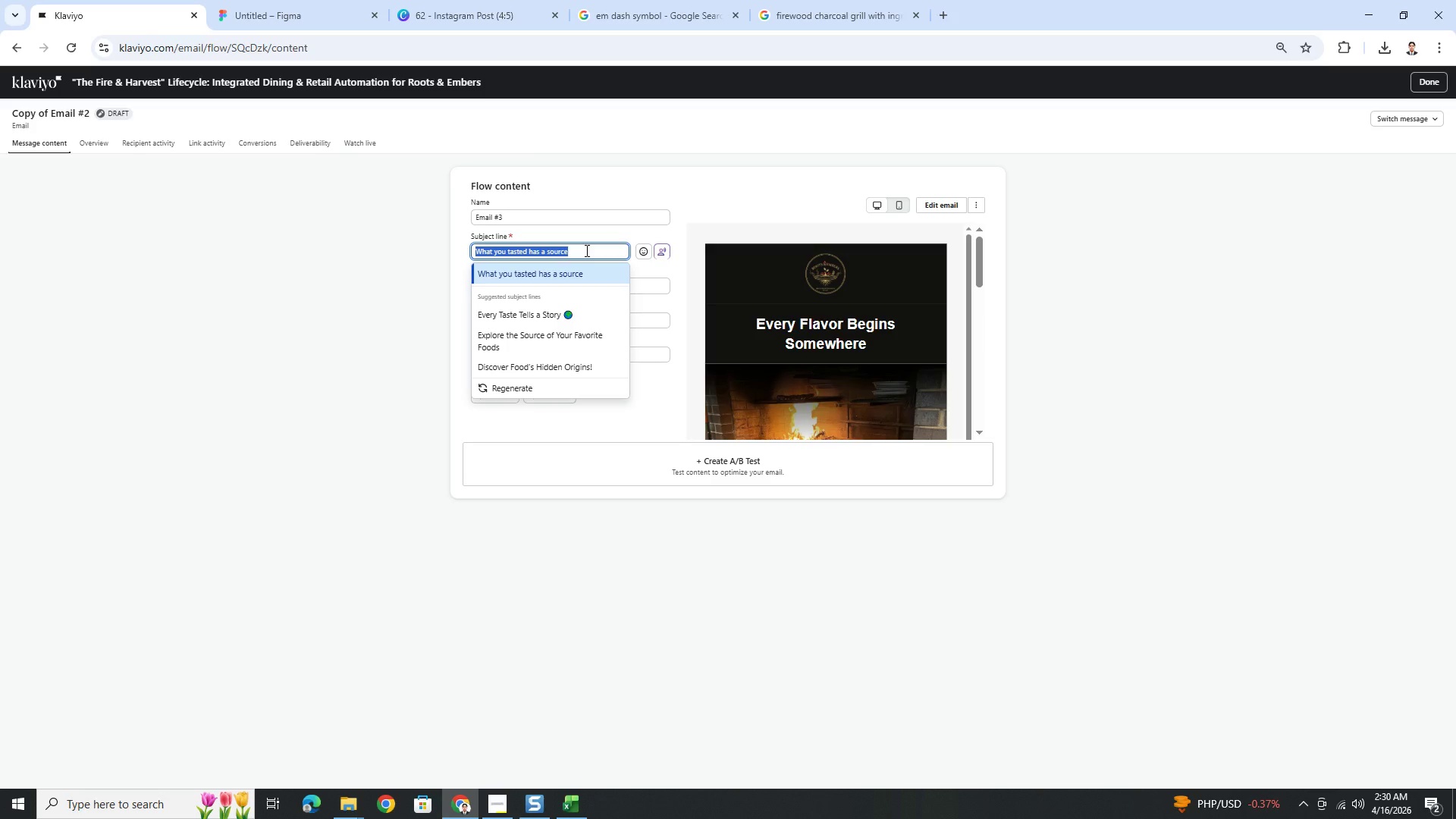 
key(Backspace)
 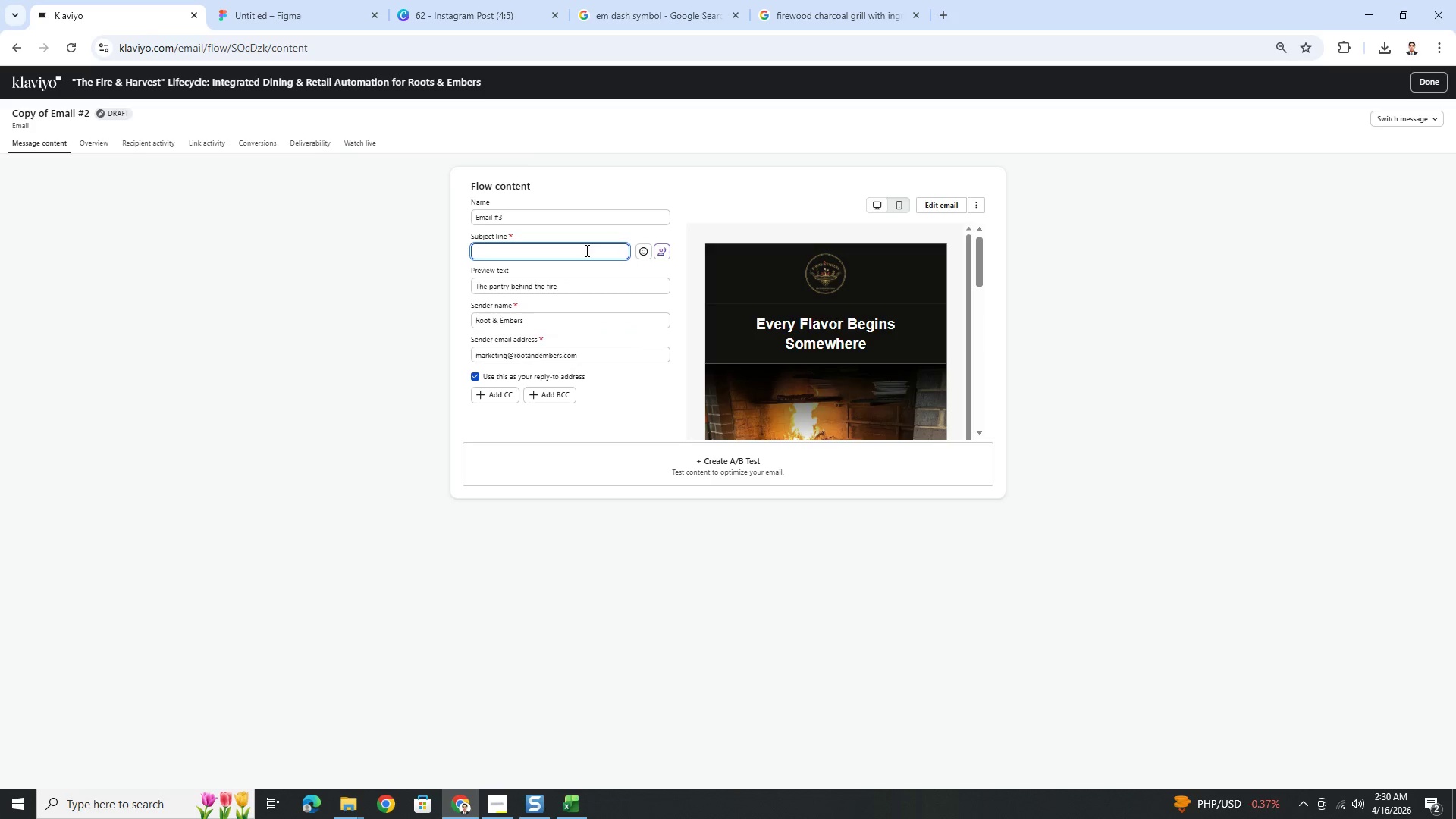 
wait(7.5)
 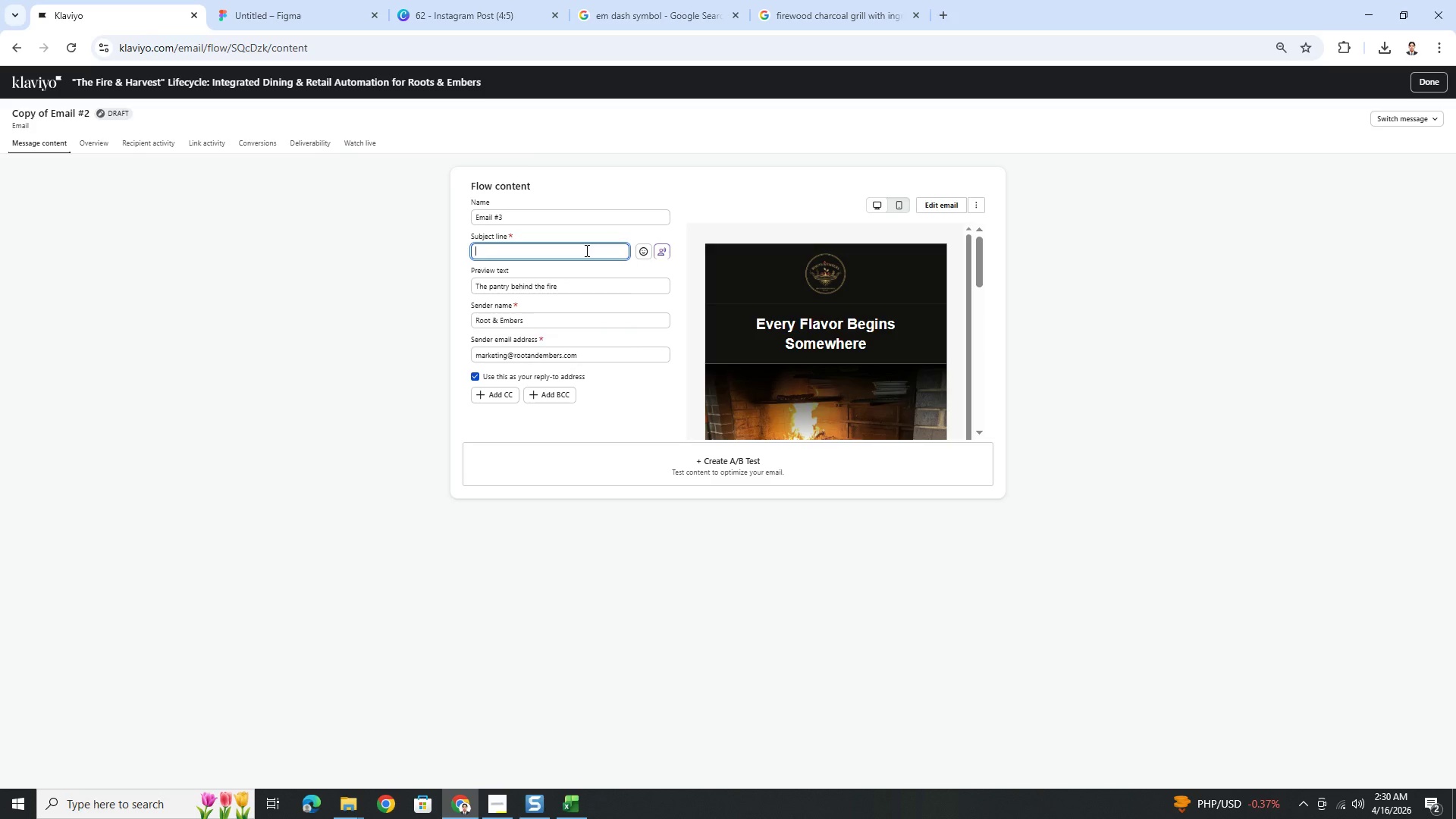 
type(Tell us how you taste)
 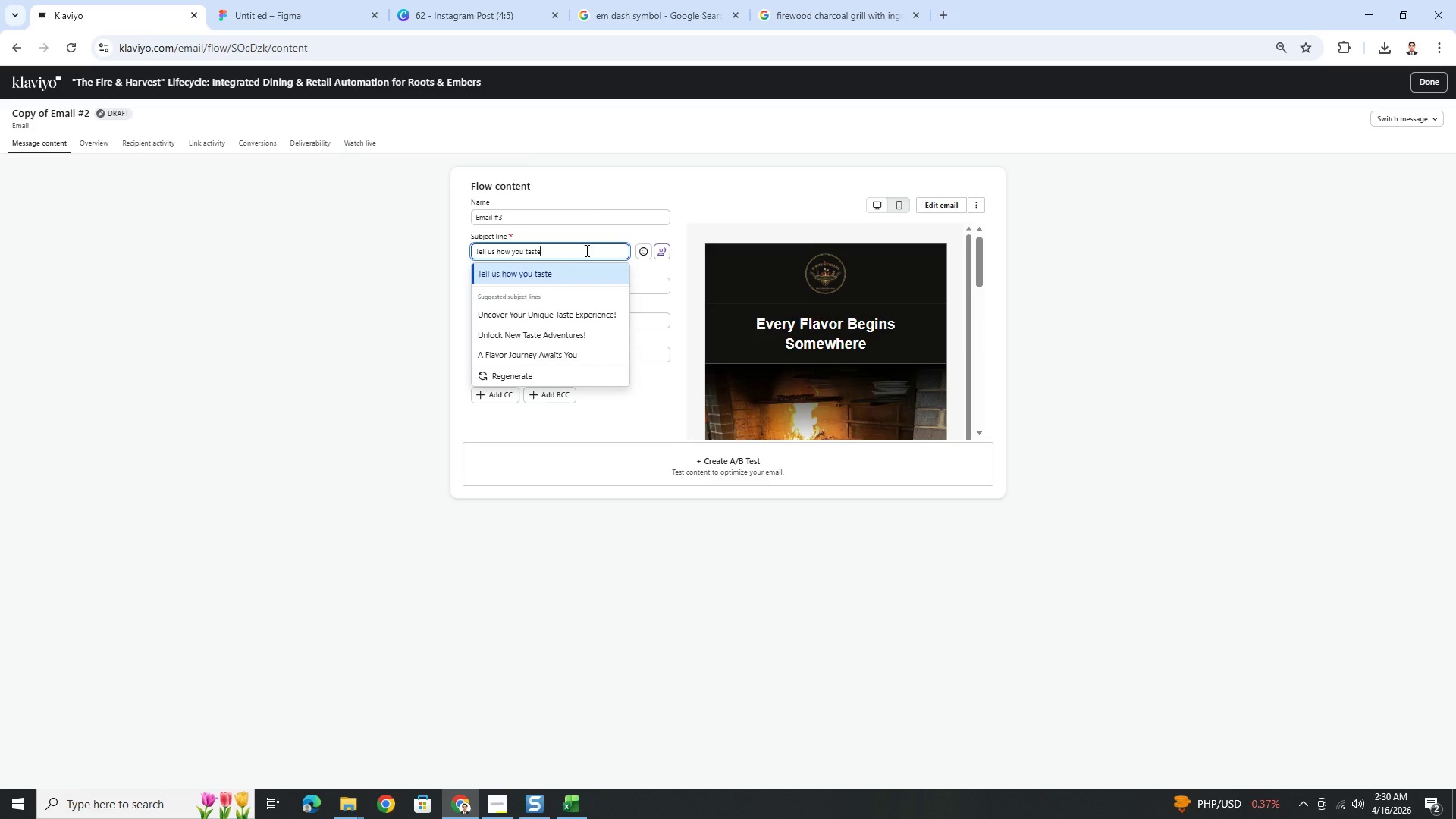 
wait(6.06)
 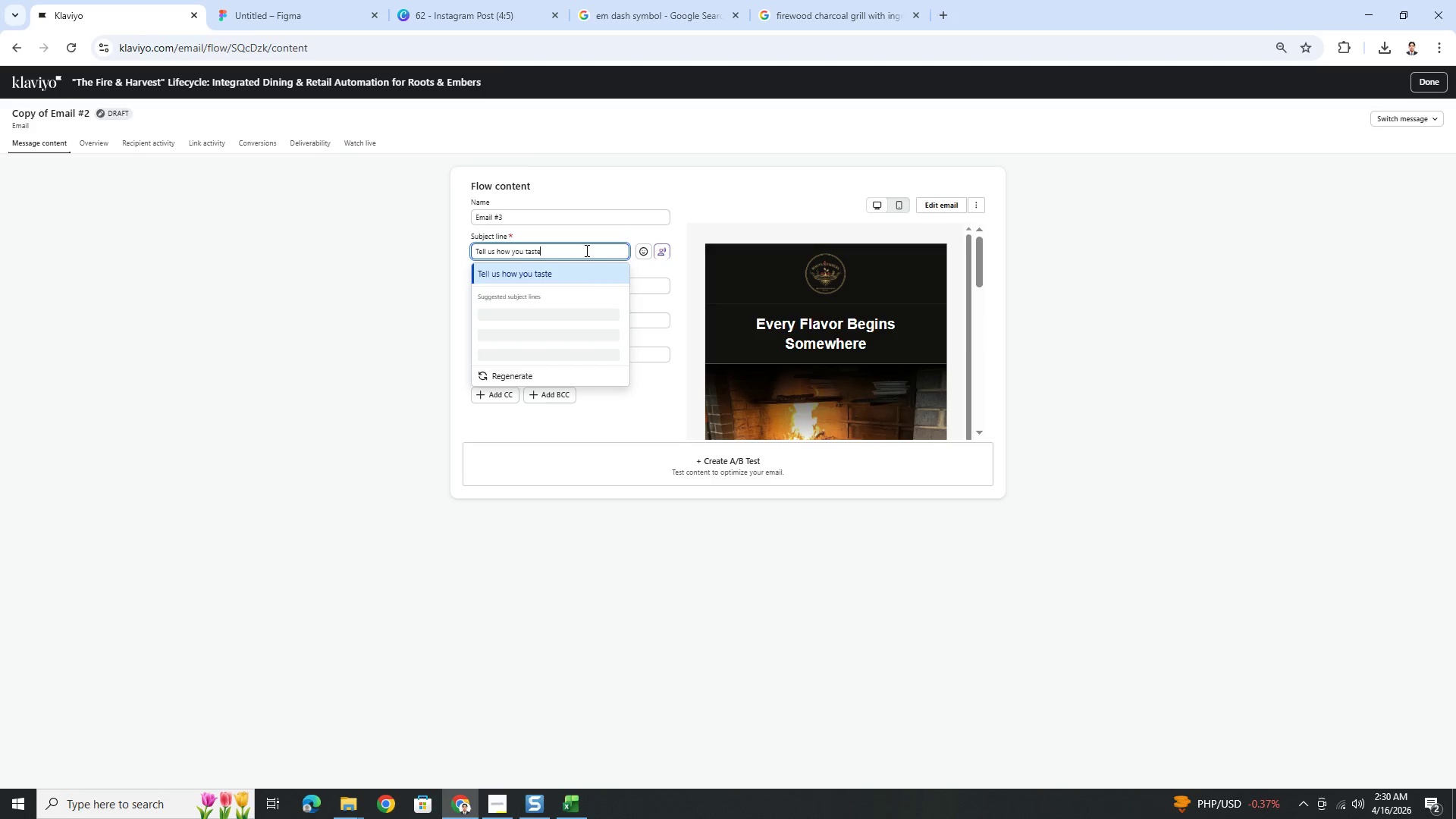 
double_click([645, 285])
 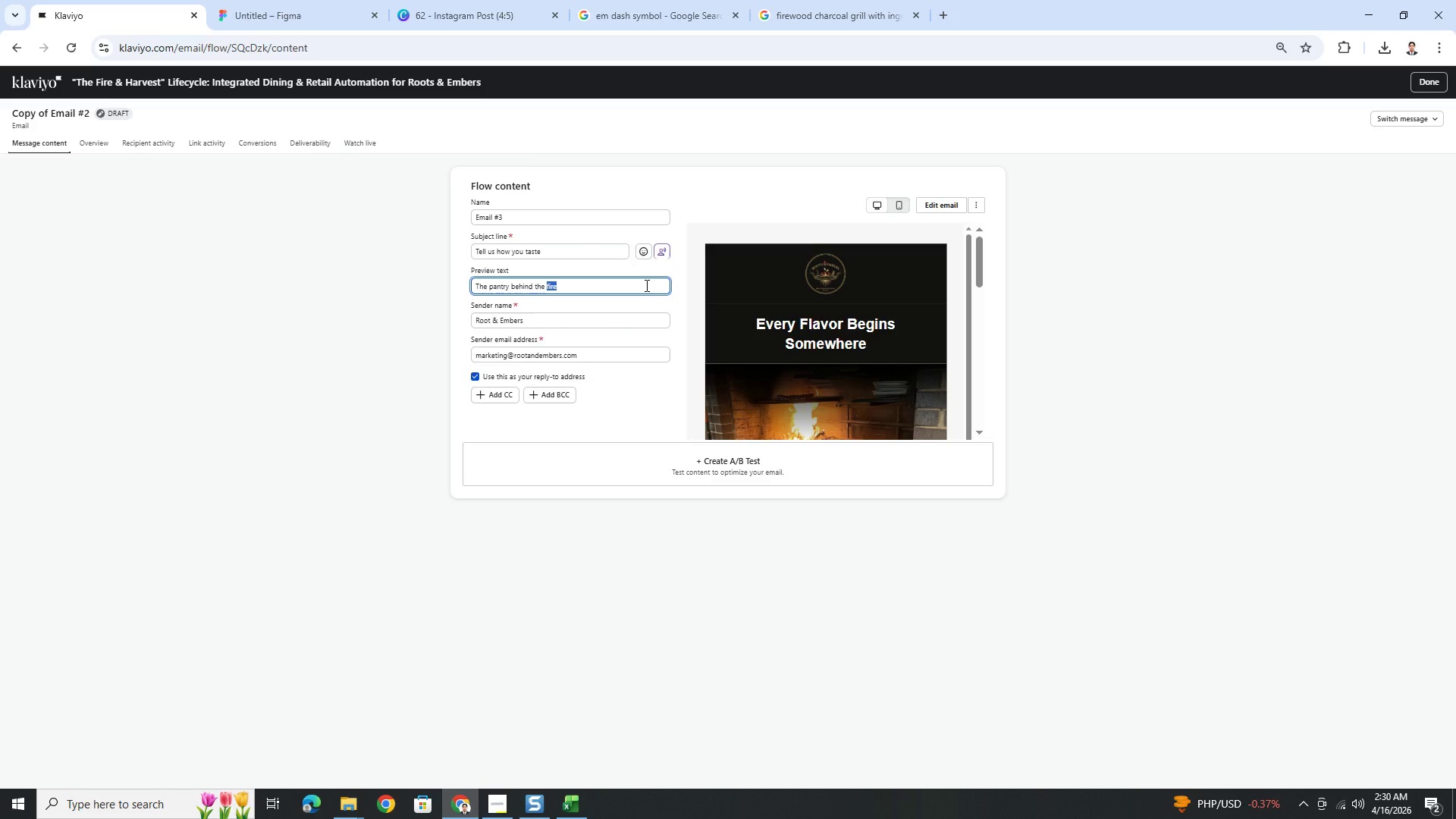 
triple_click([645, 285])
 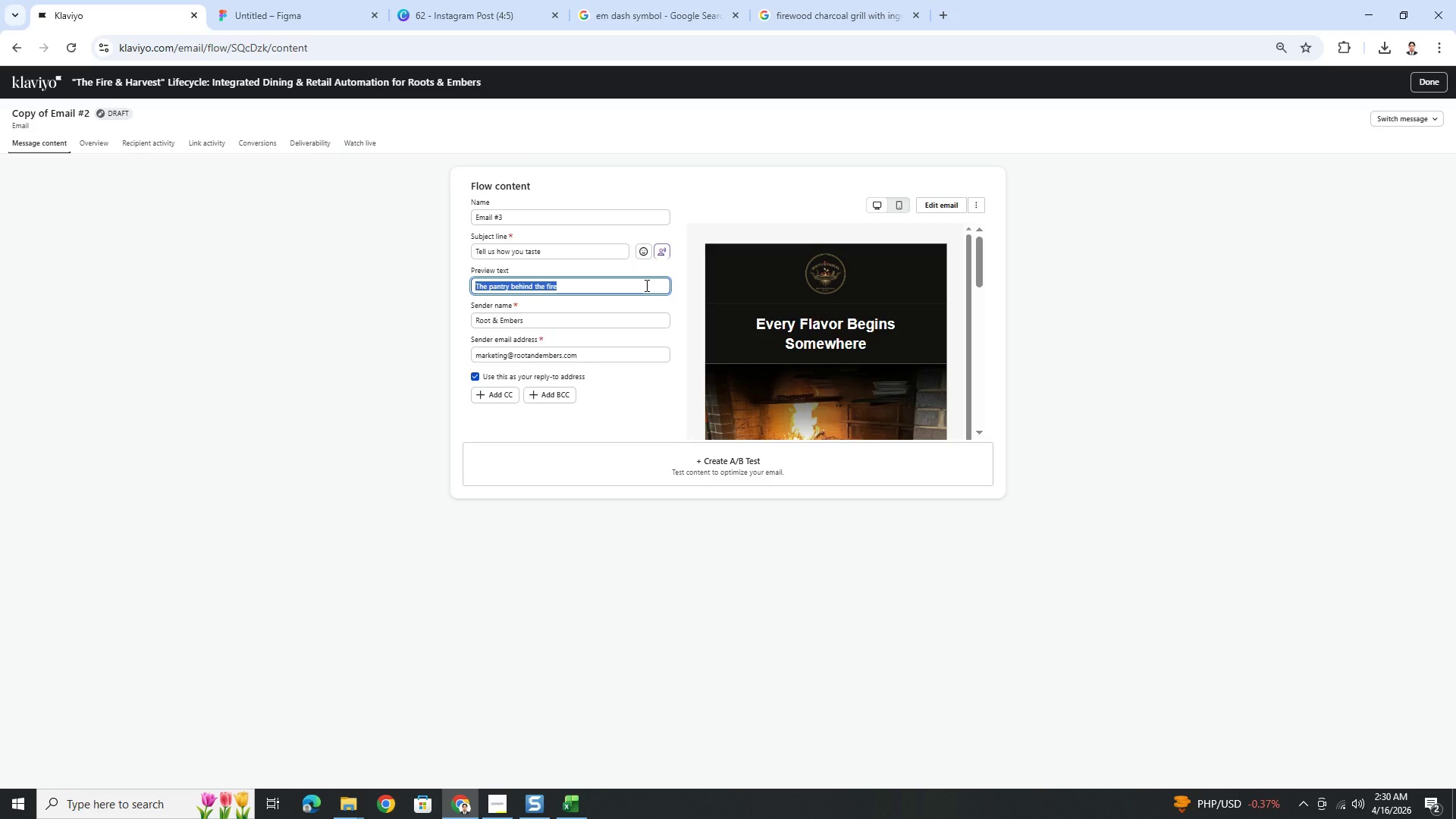 
type(We'll shape what comes next.)
key(Backspace)
 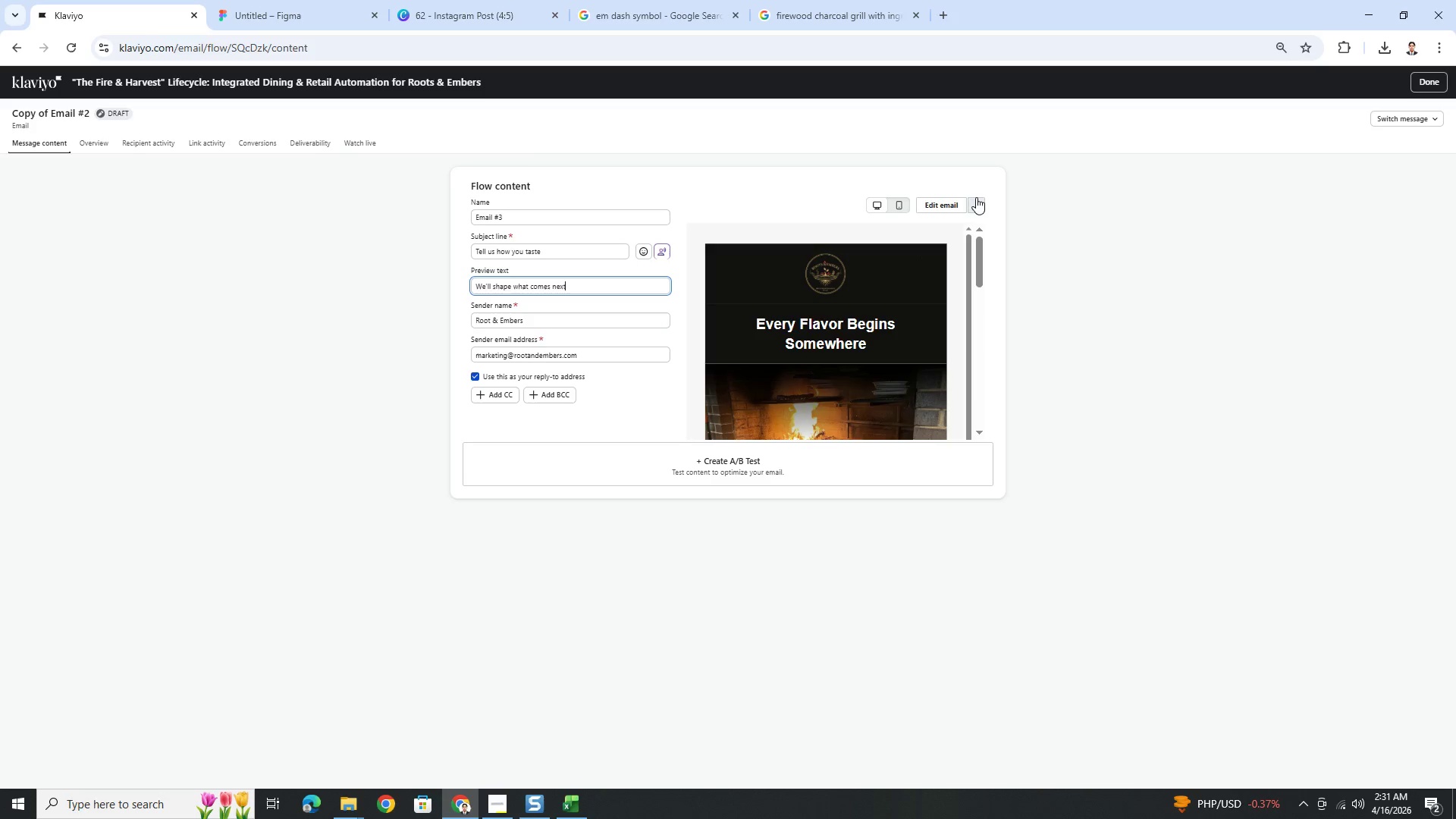 
wait(46.42)
 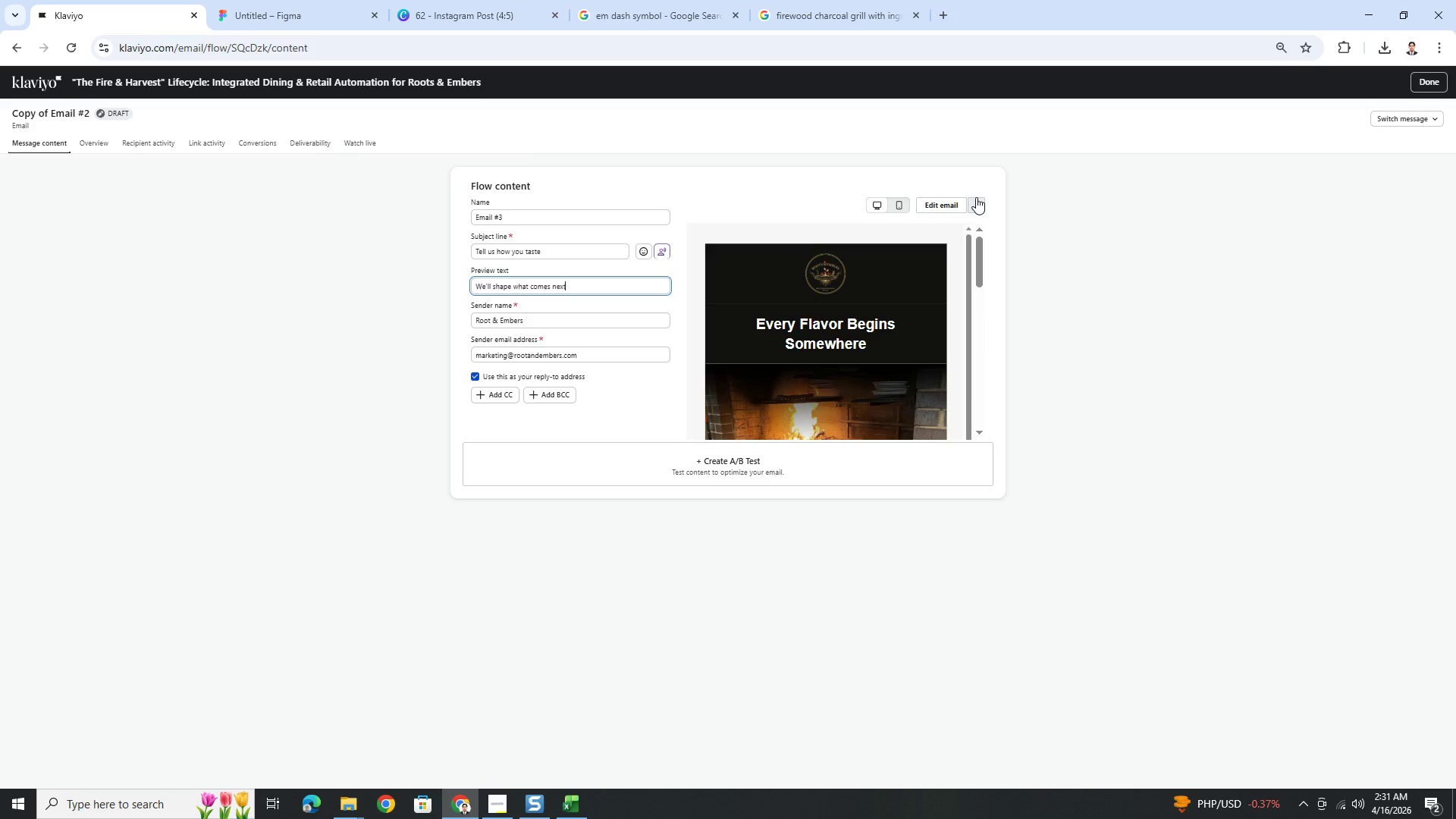 
scroll: coordinate [990, 463], scroll_direction: down, amount: 3.0
 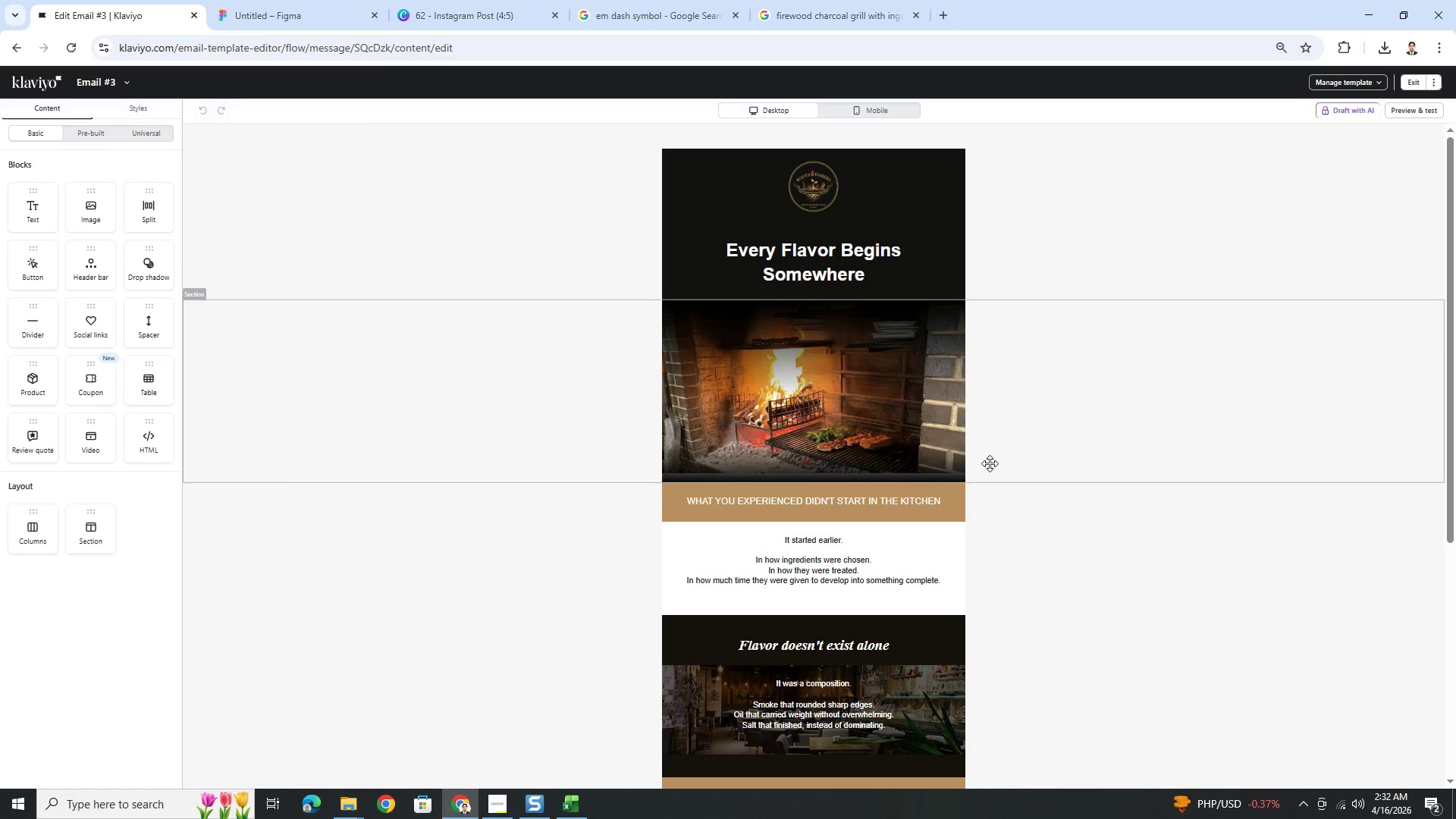 
wait(24.6)
 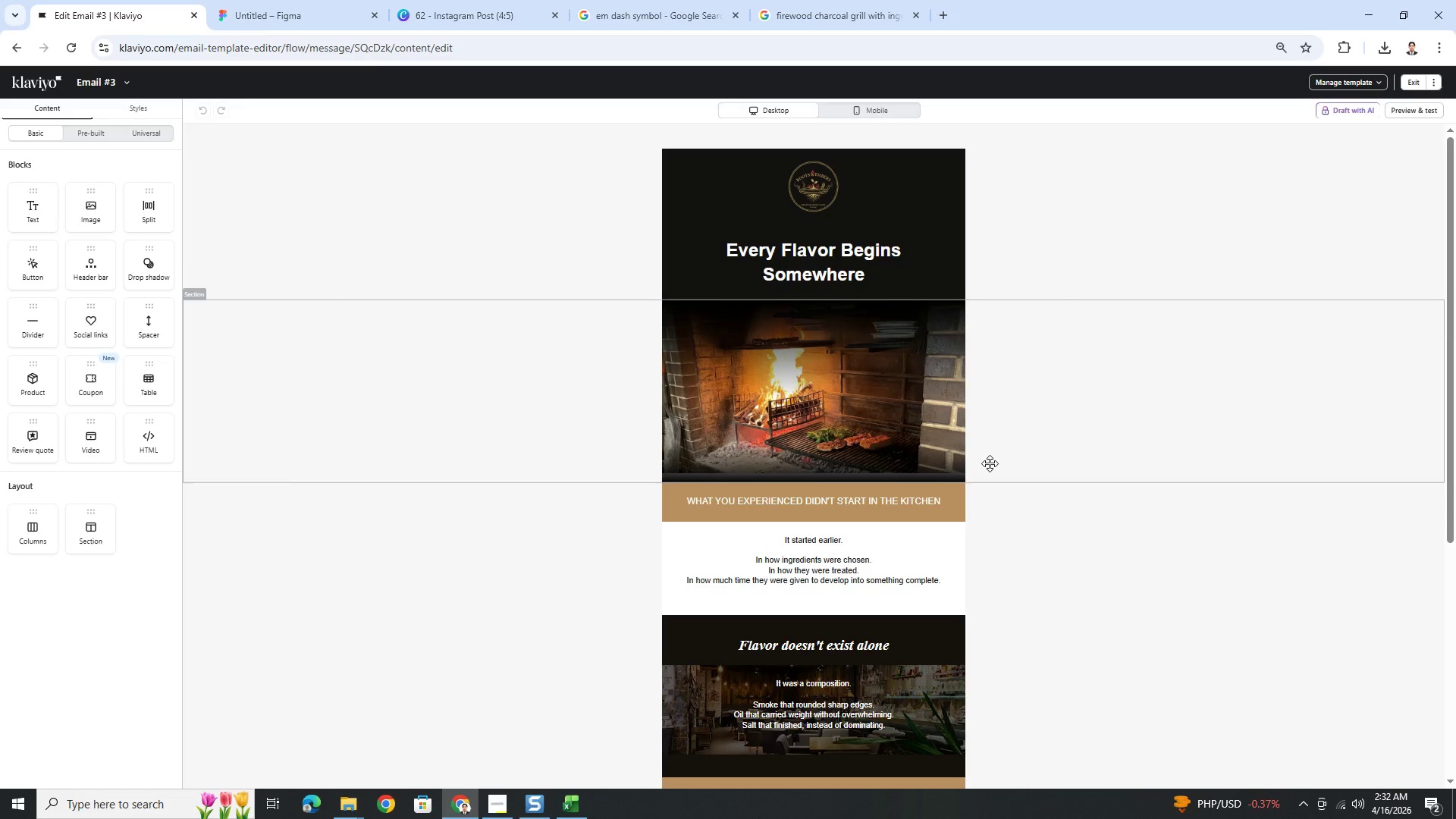 
double_click([813, 275])
 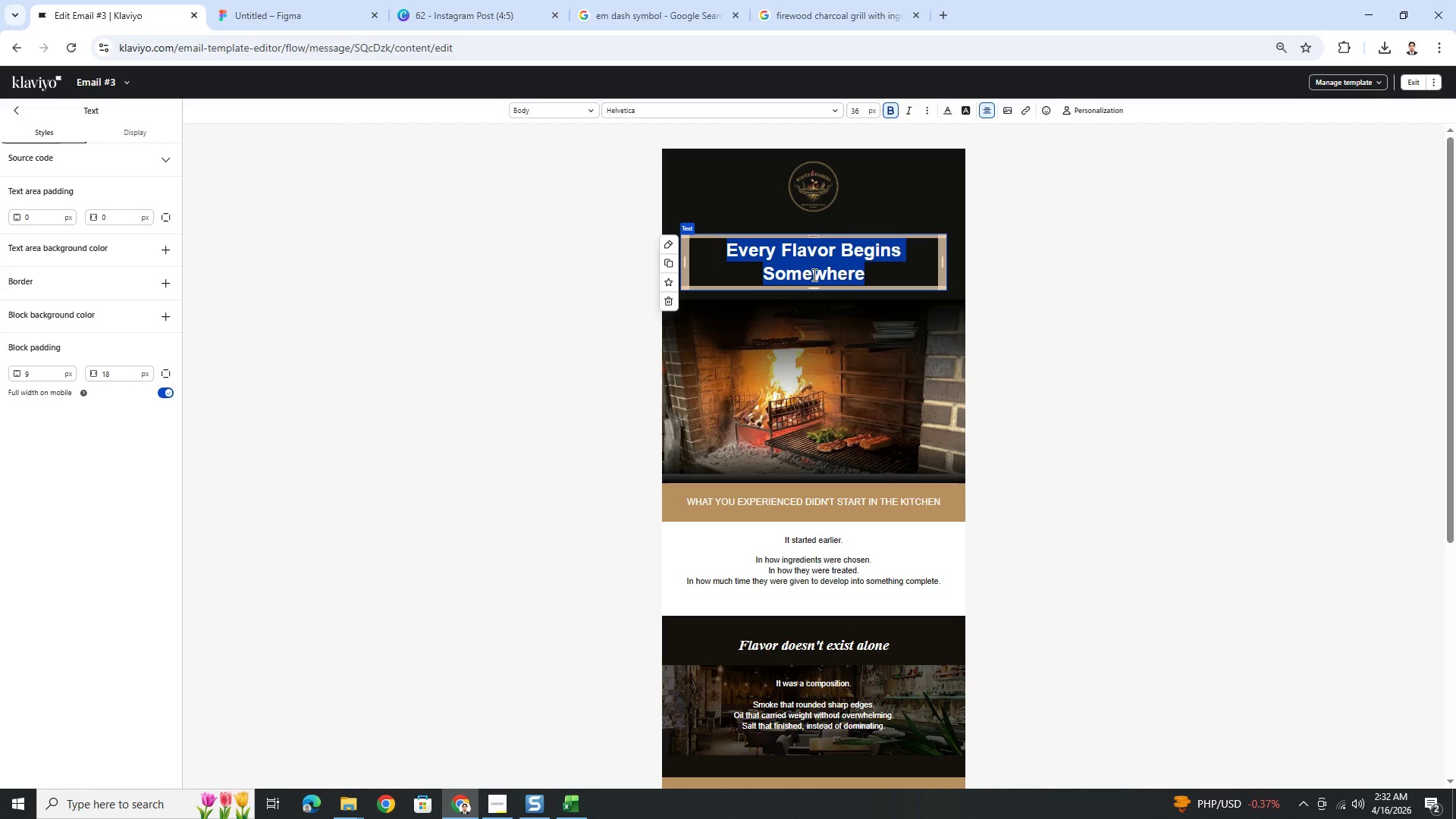 
wait(17.94)
 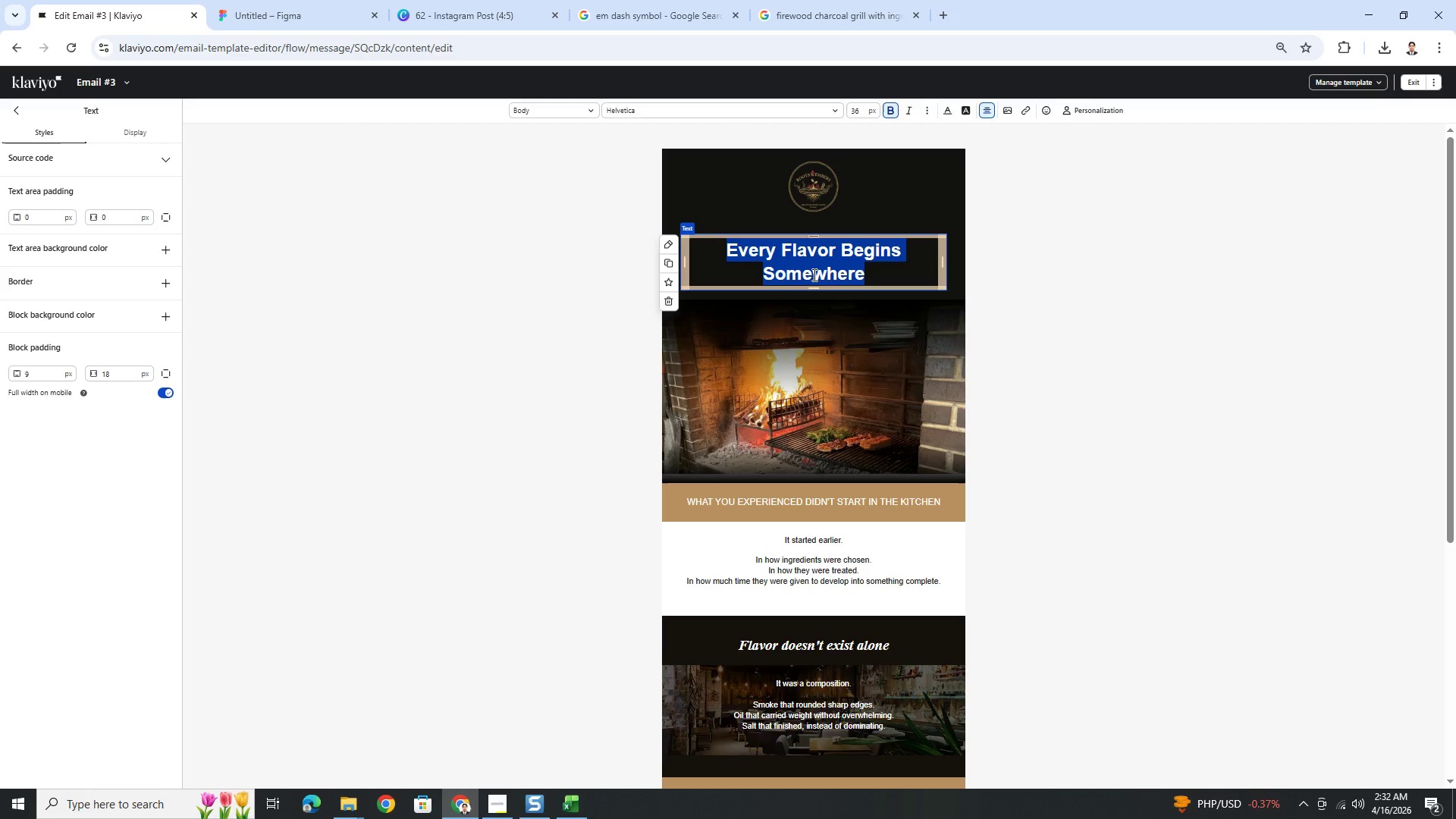 
hold_key(key=ShiftLeft, duration=1.5)
 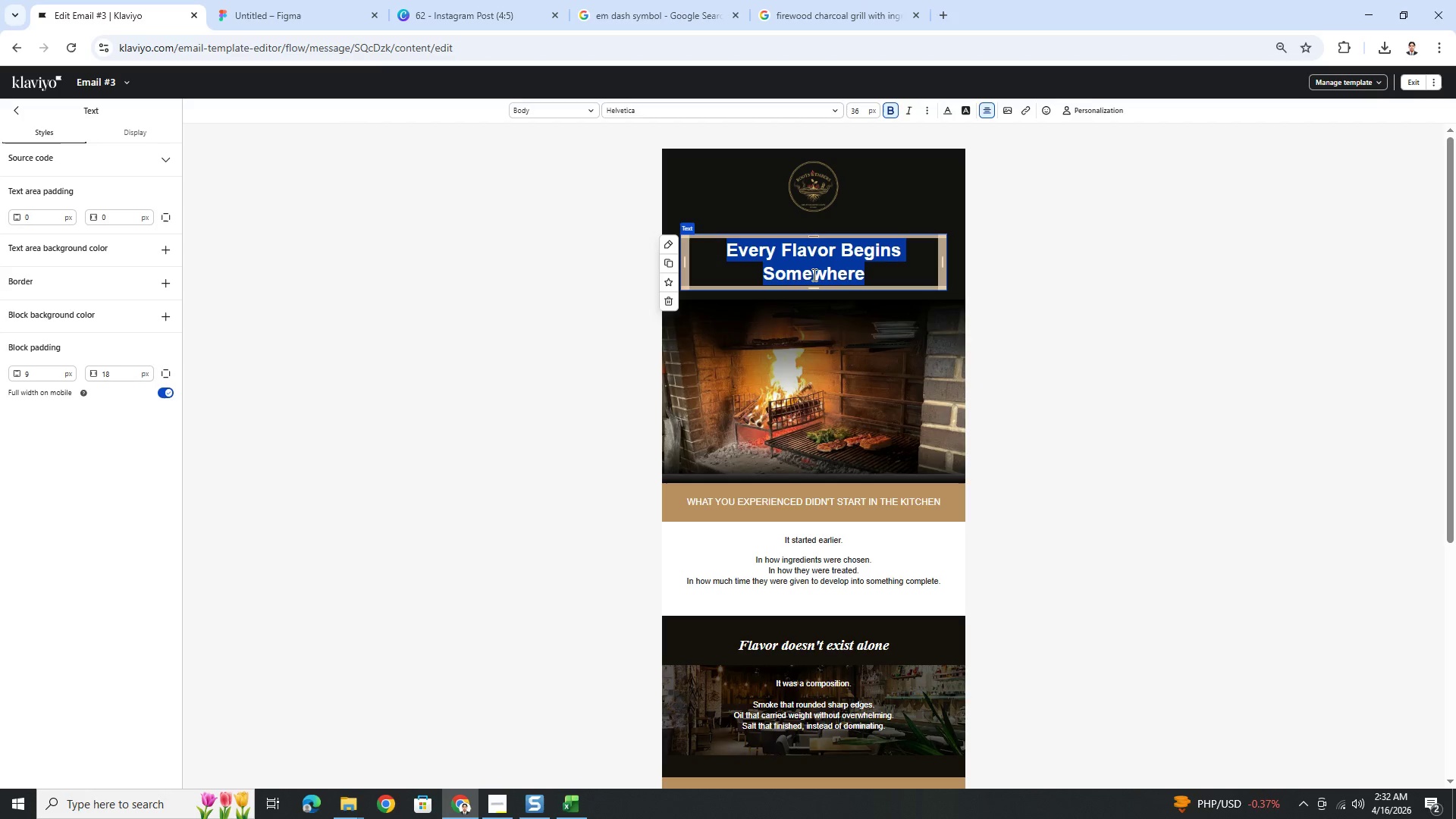 
type(Not everyne experiences flavr the same way)
 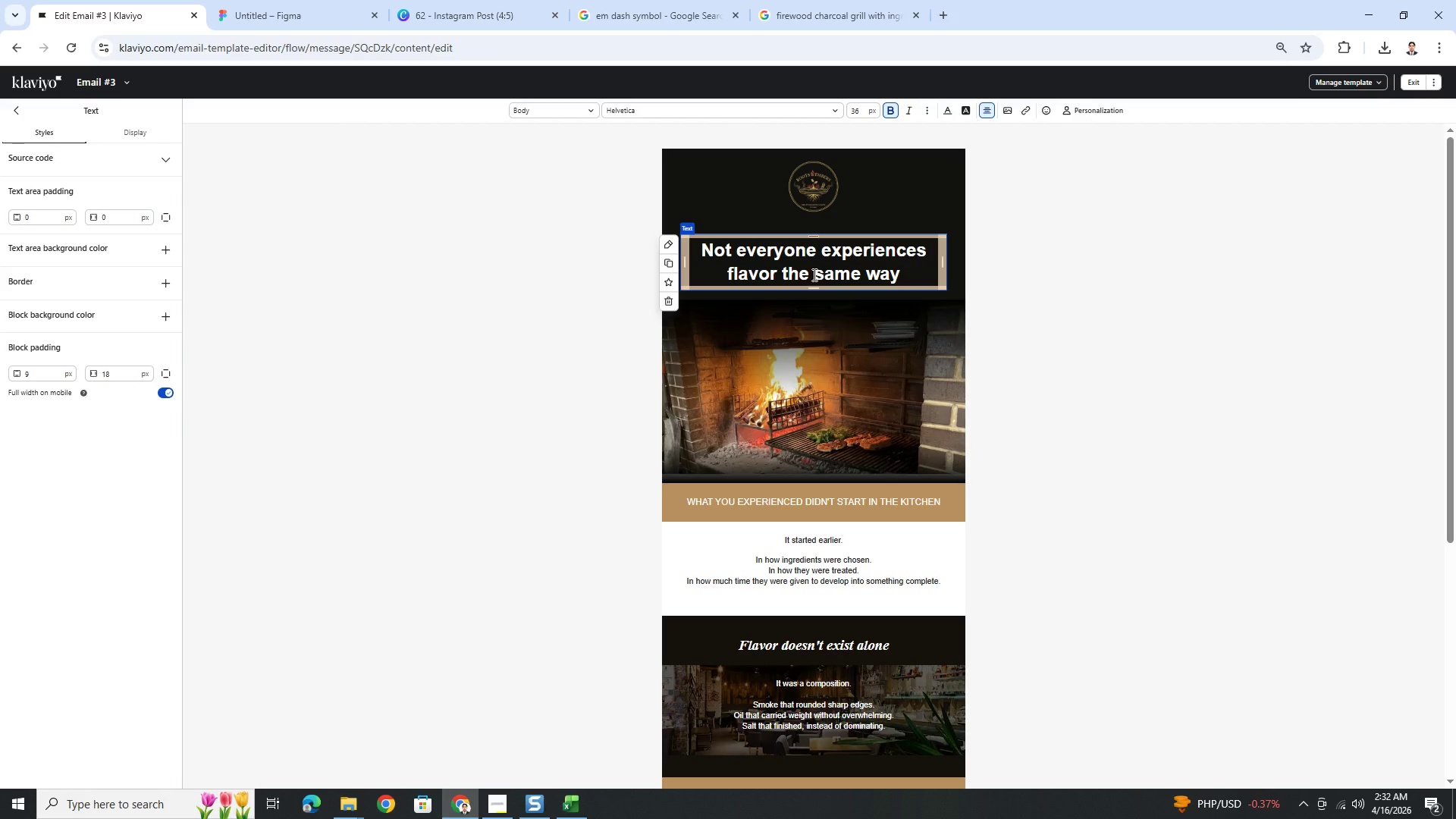 
key(Period)
 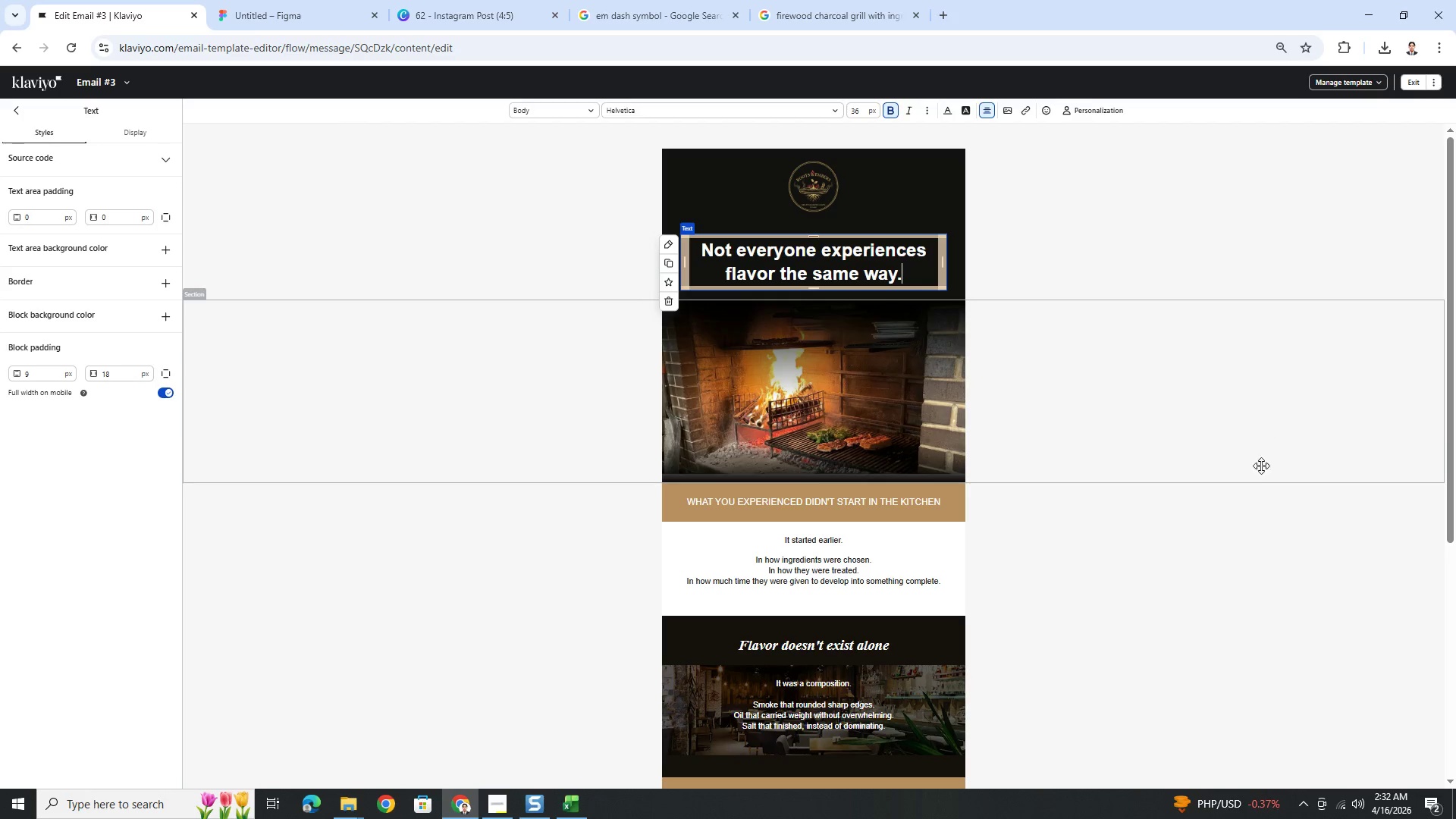 
left_click([1263, 484])
 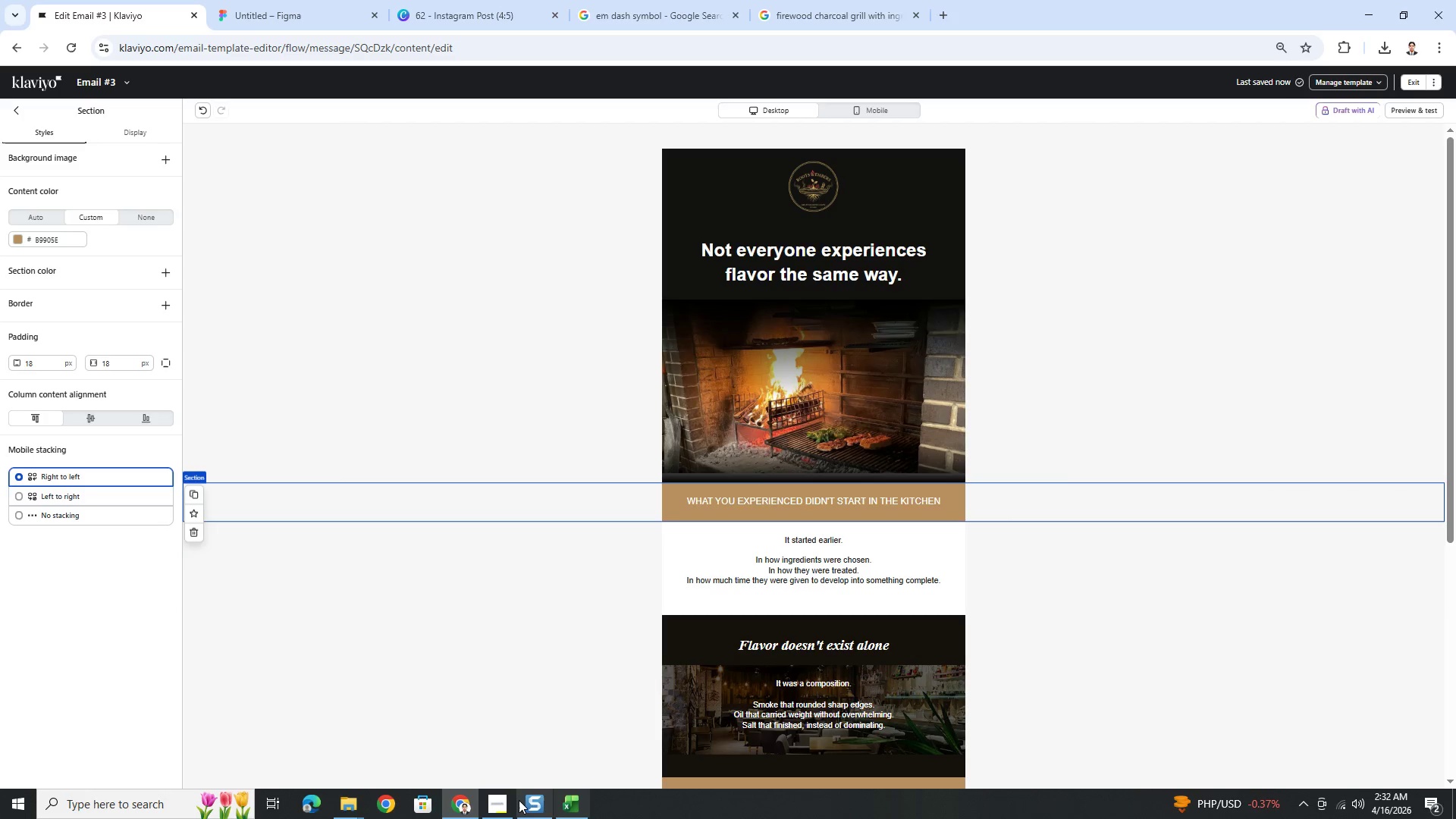 
left_click([508, 798])